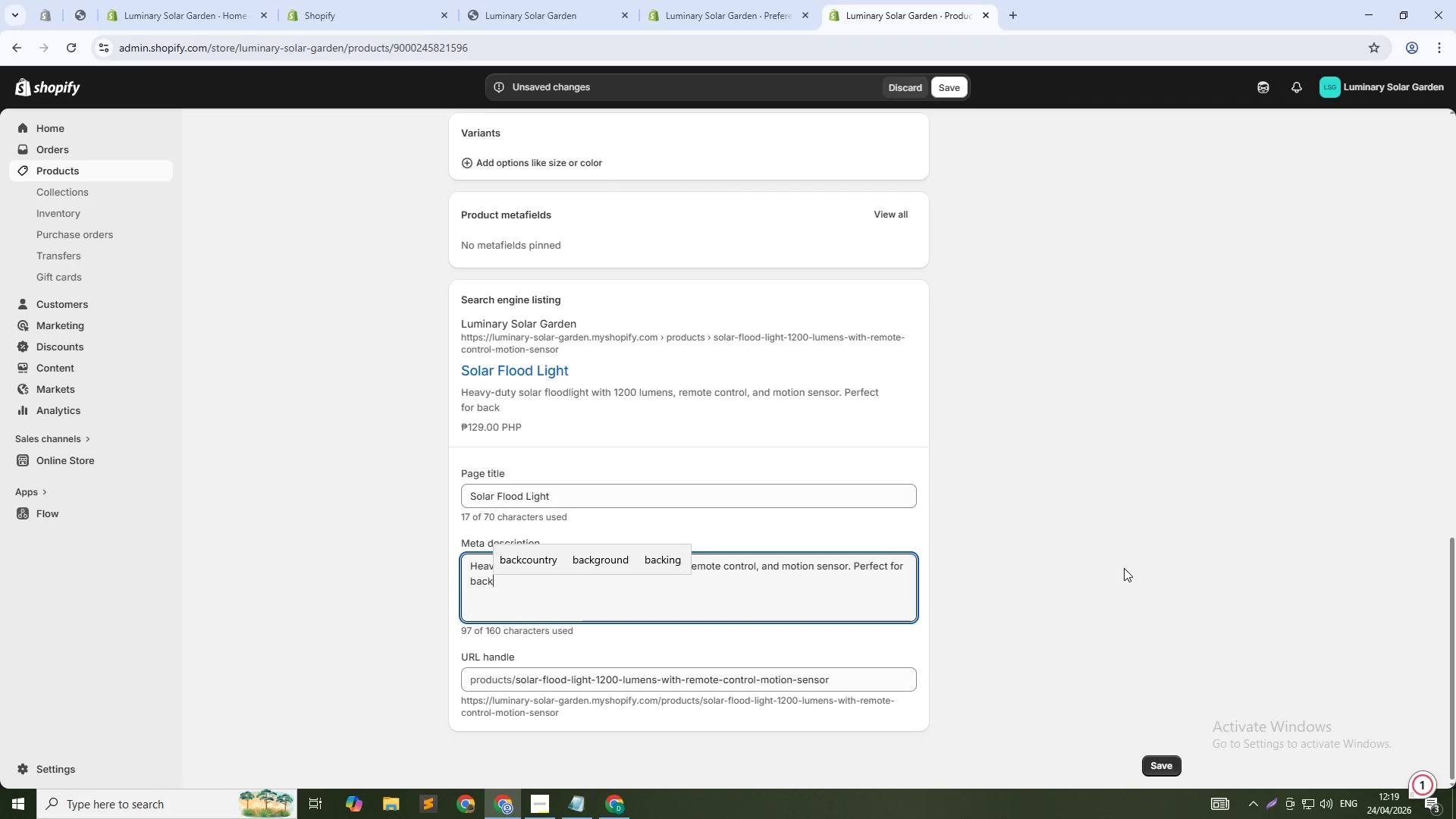 
type(yards, brns, ans)
key(Backspace)
type(d commer)
 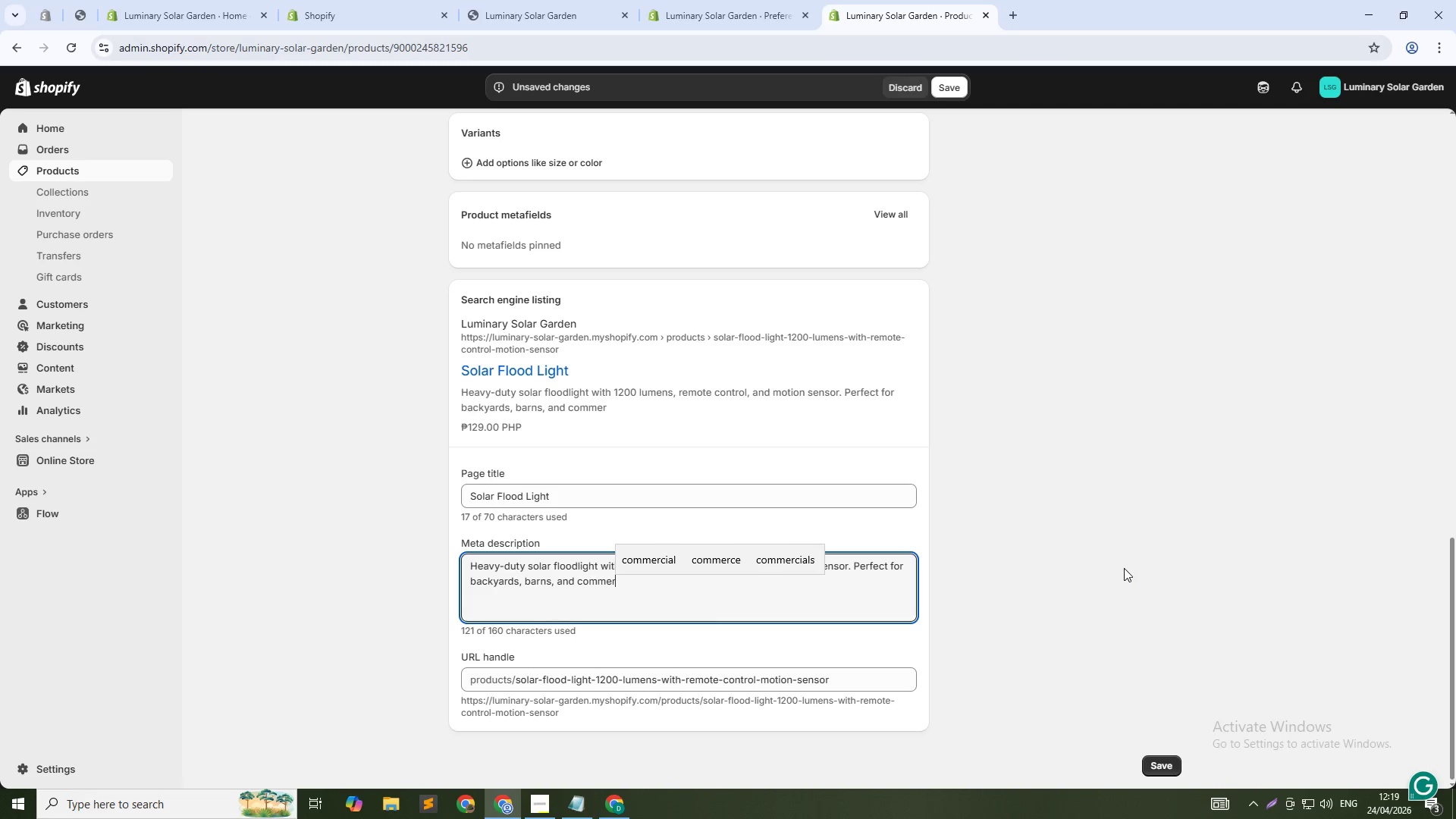 
left_click([658, 563])
 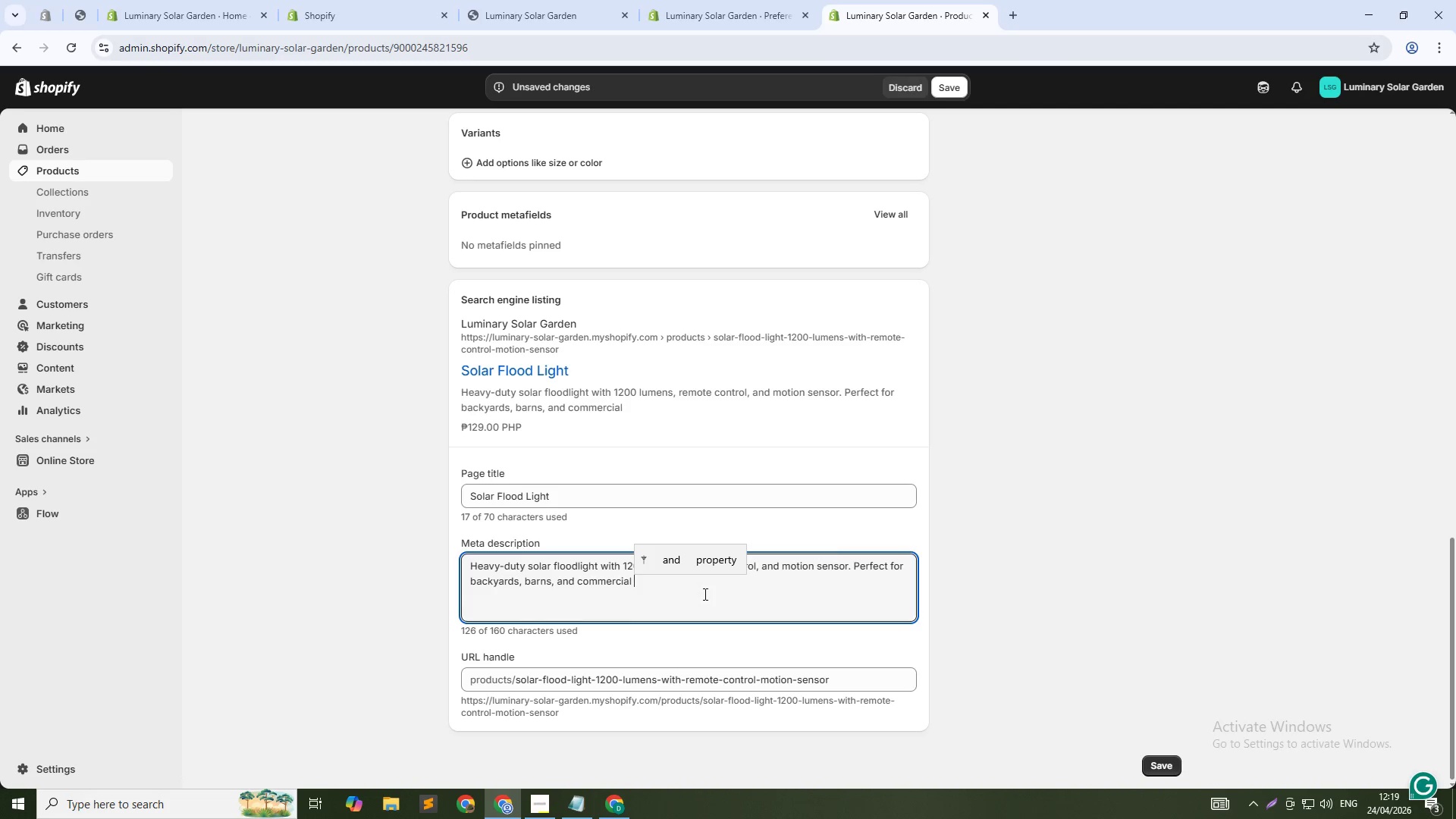 
type(pr)
 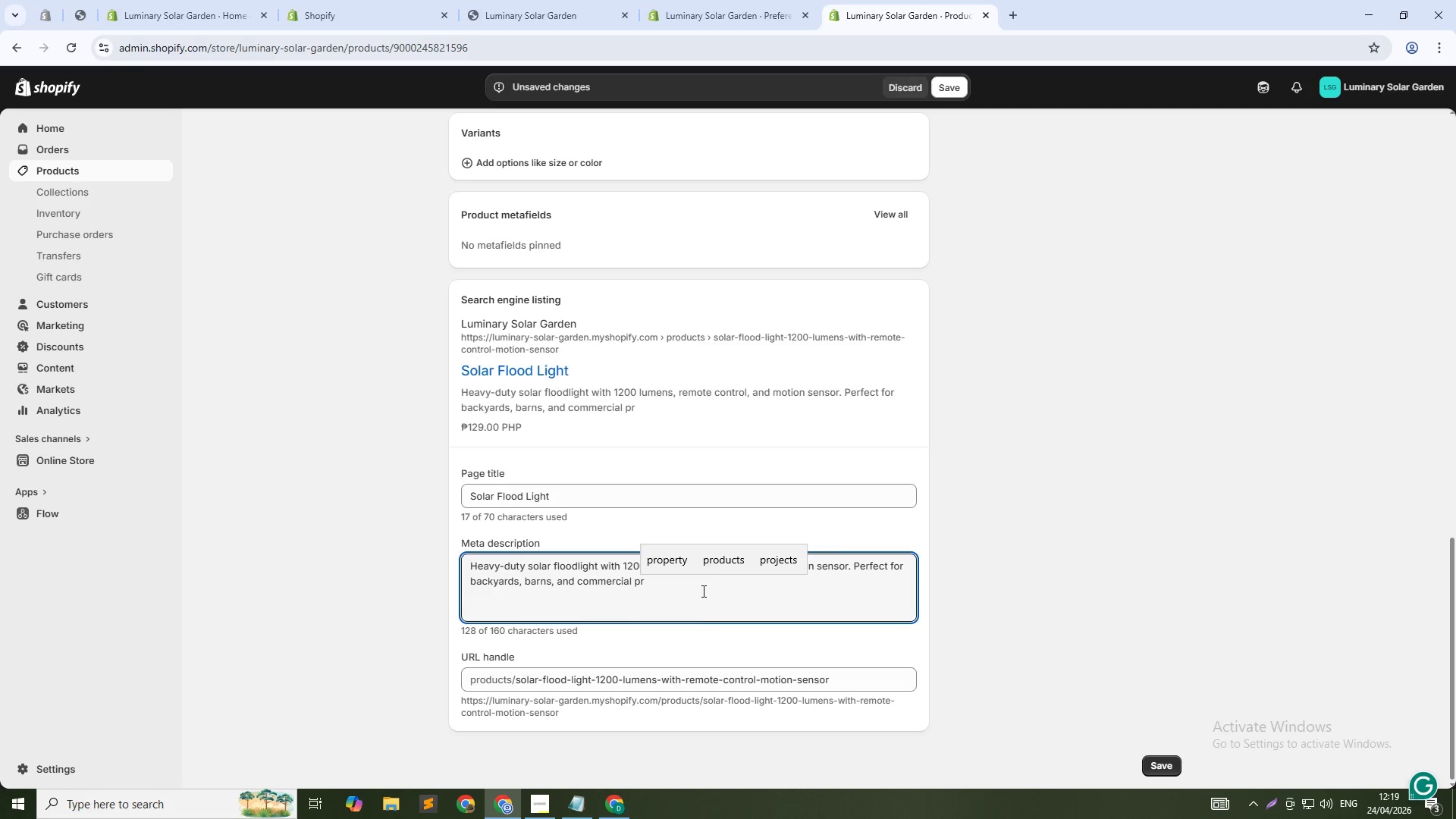 
left_click([686, 562])
 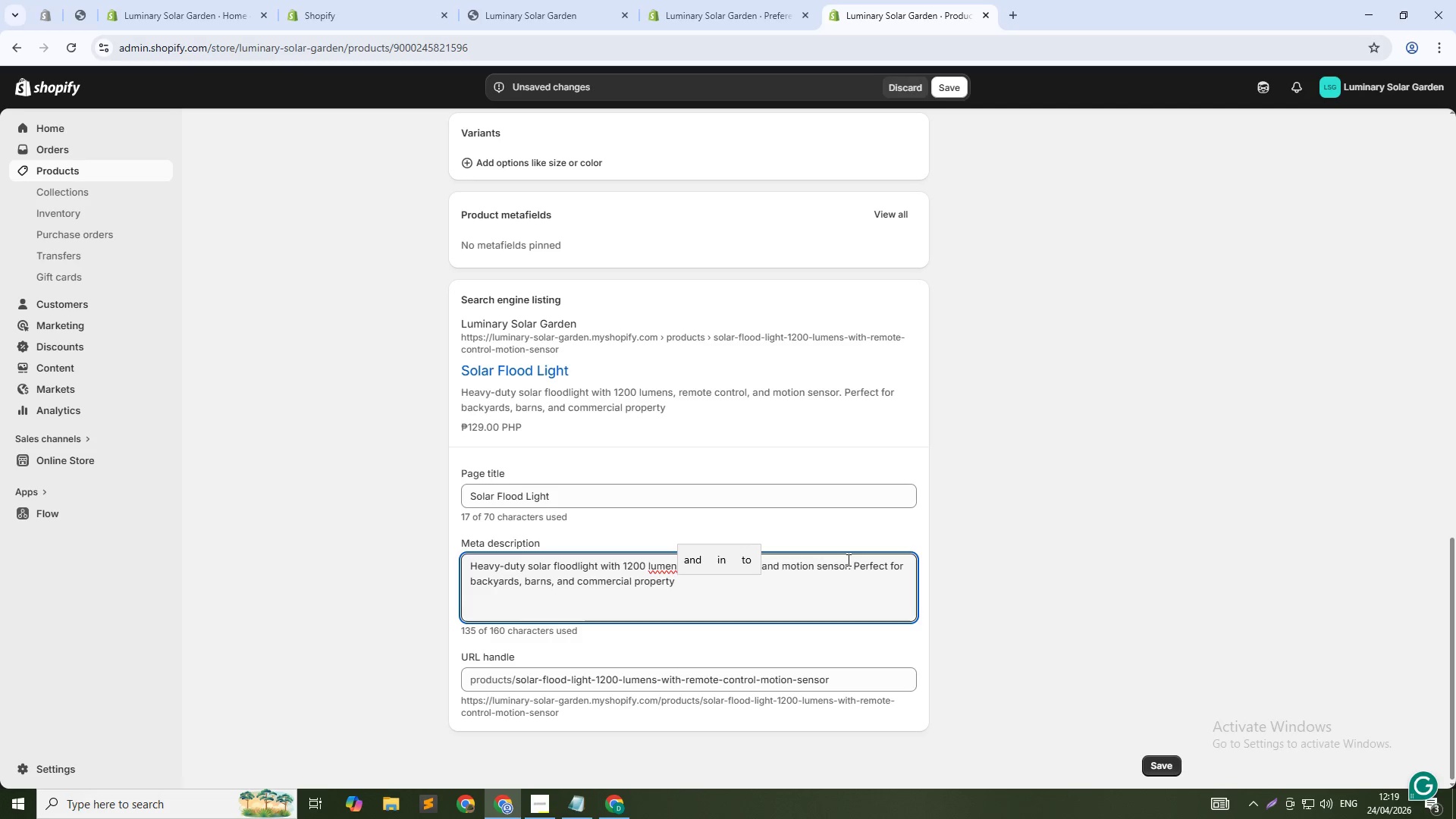 
key(Backspace)
 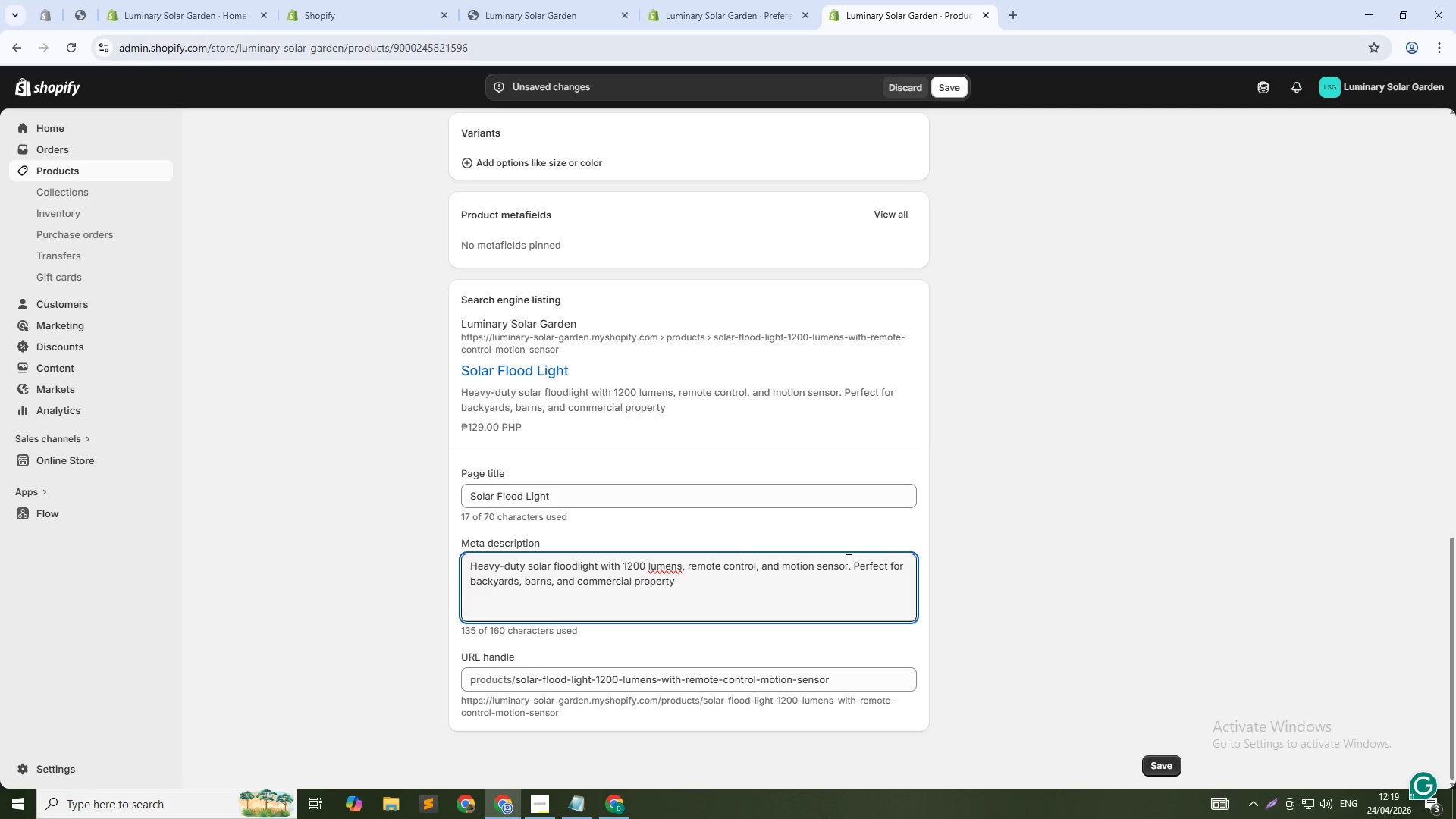 
key(Backspace)
 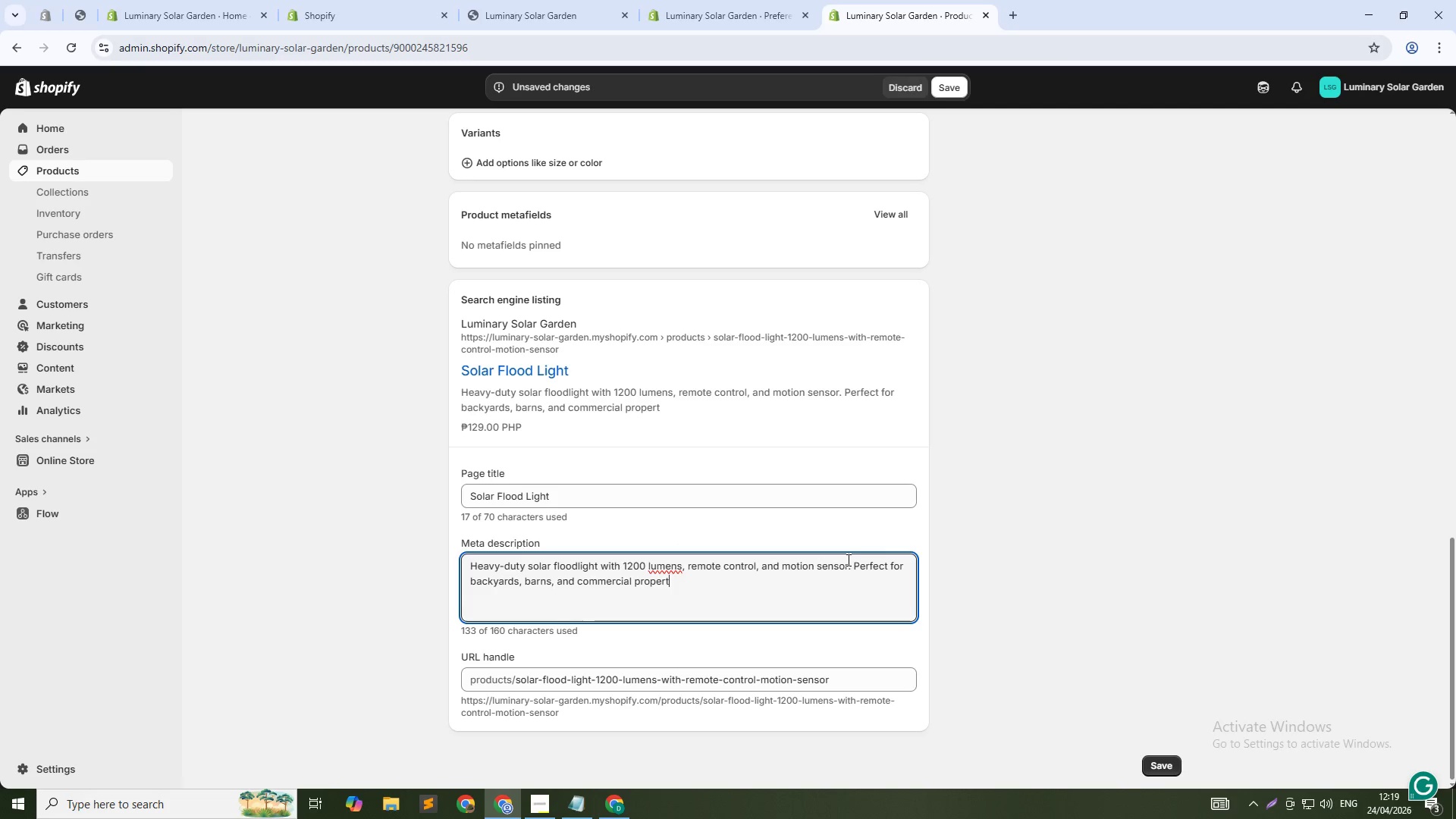 
key(Backspace)
 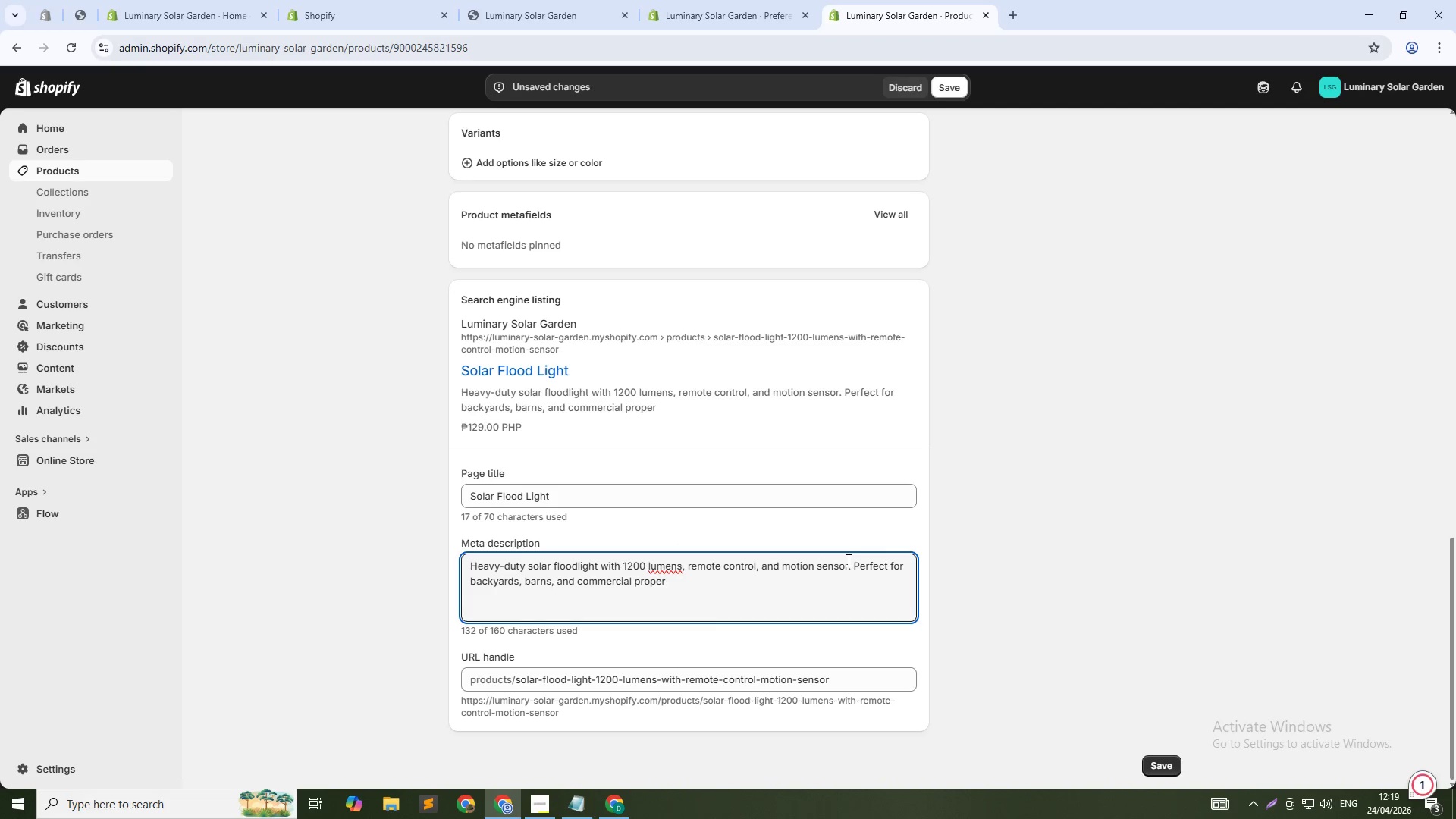 
type(ties)
 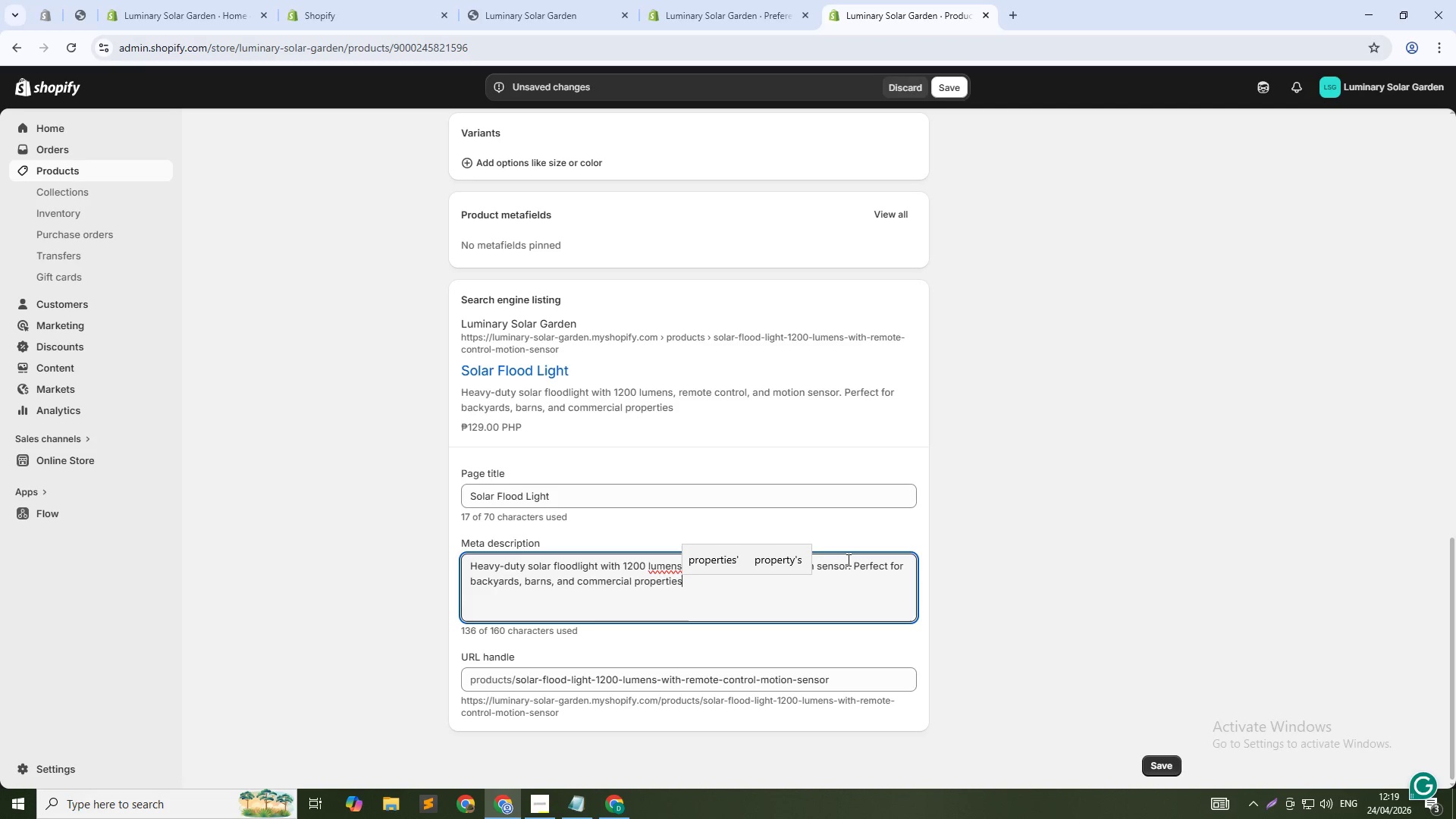 
type(. SH)
key(Backspace)
type(hop n)
key(Backspace)
type(Np)
key(Backspace)
type(ow.)
 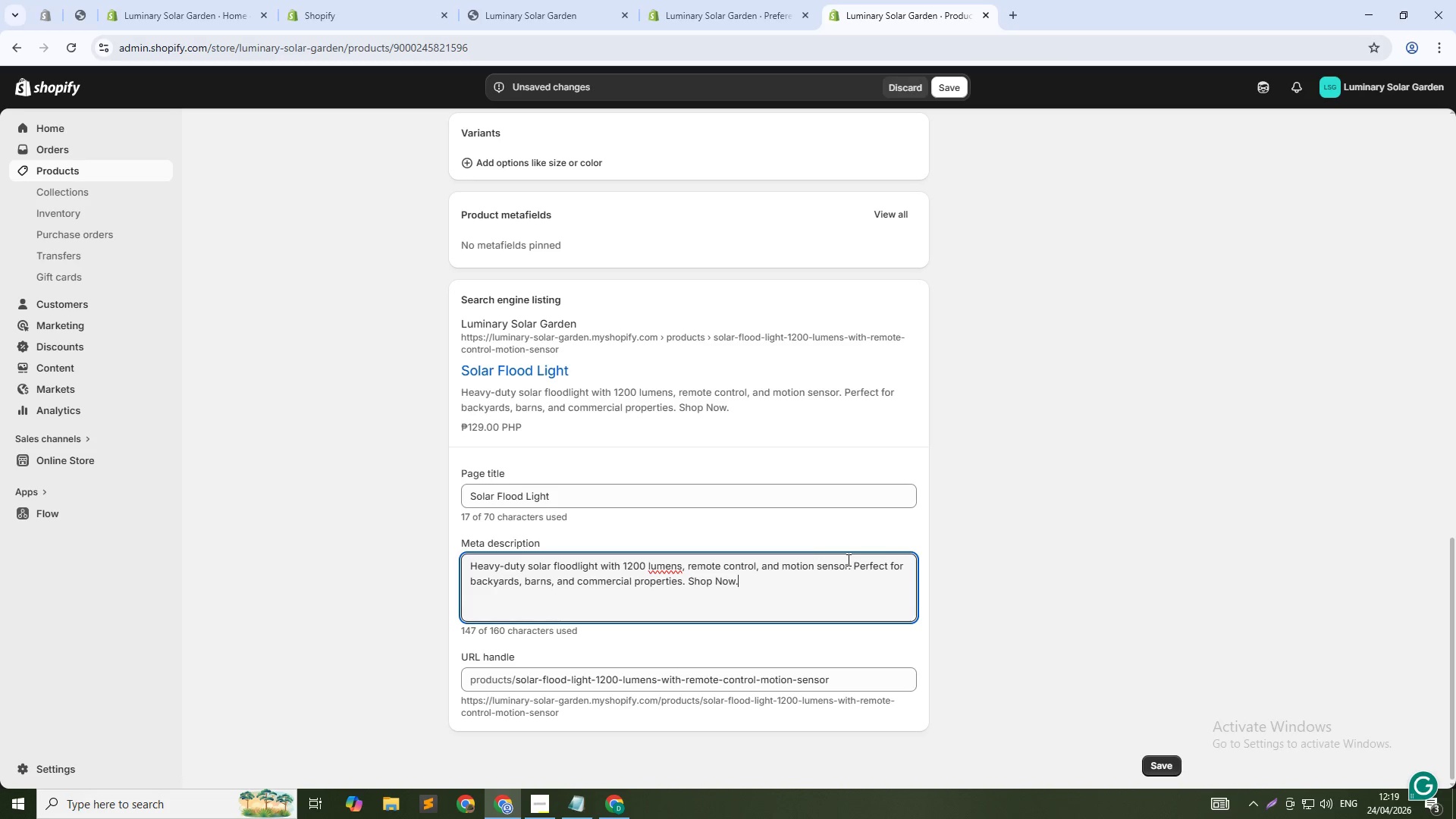 
left_click([957, 96])
 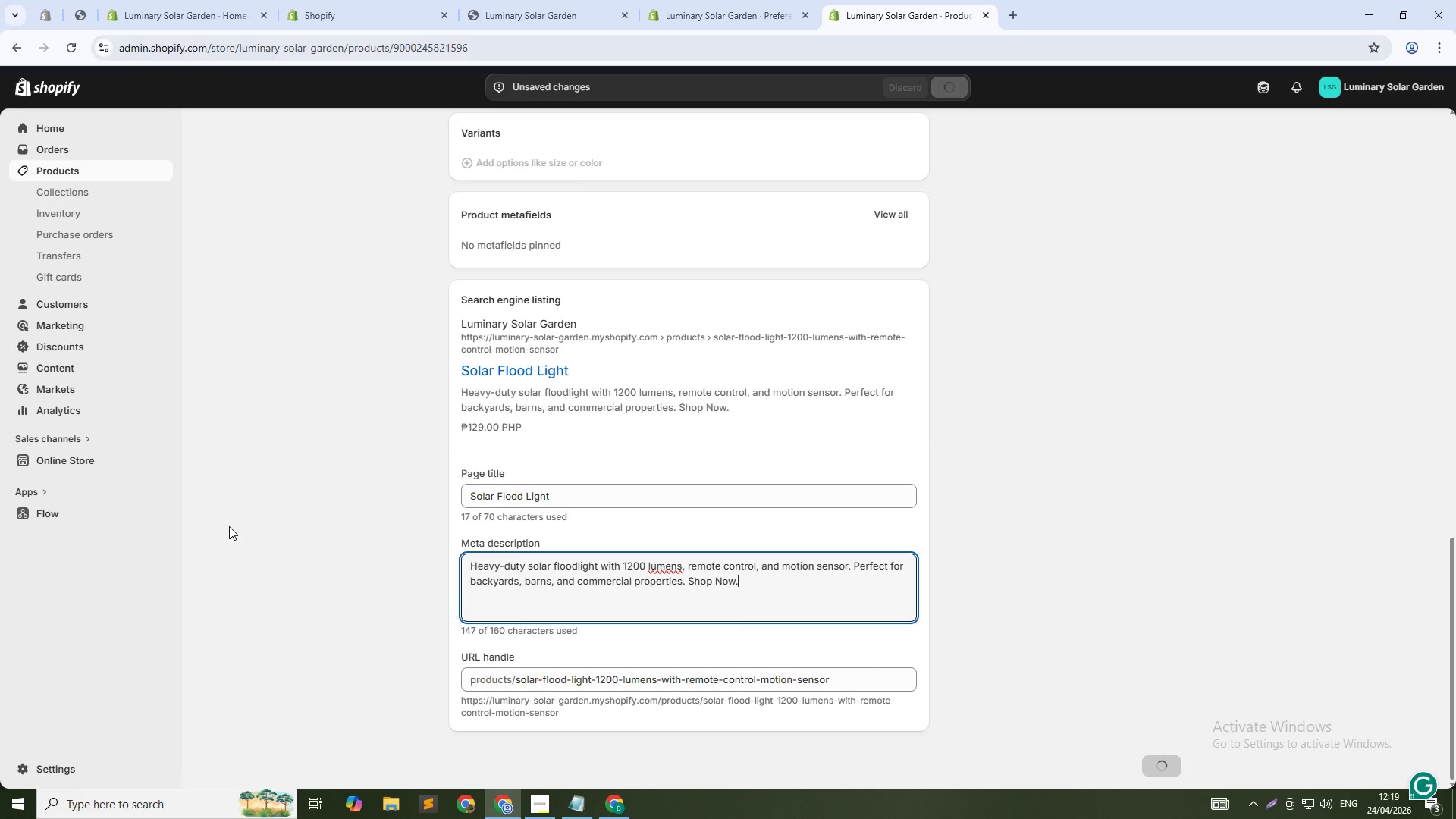 
scroll: coordinate [702, 408], scroll_direction: up, amount: 19.0
 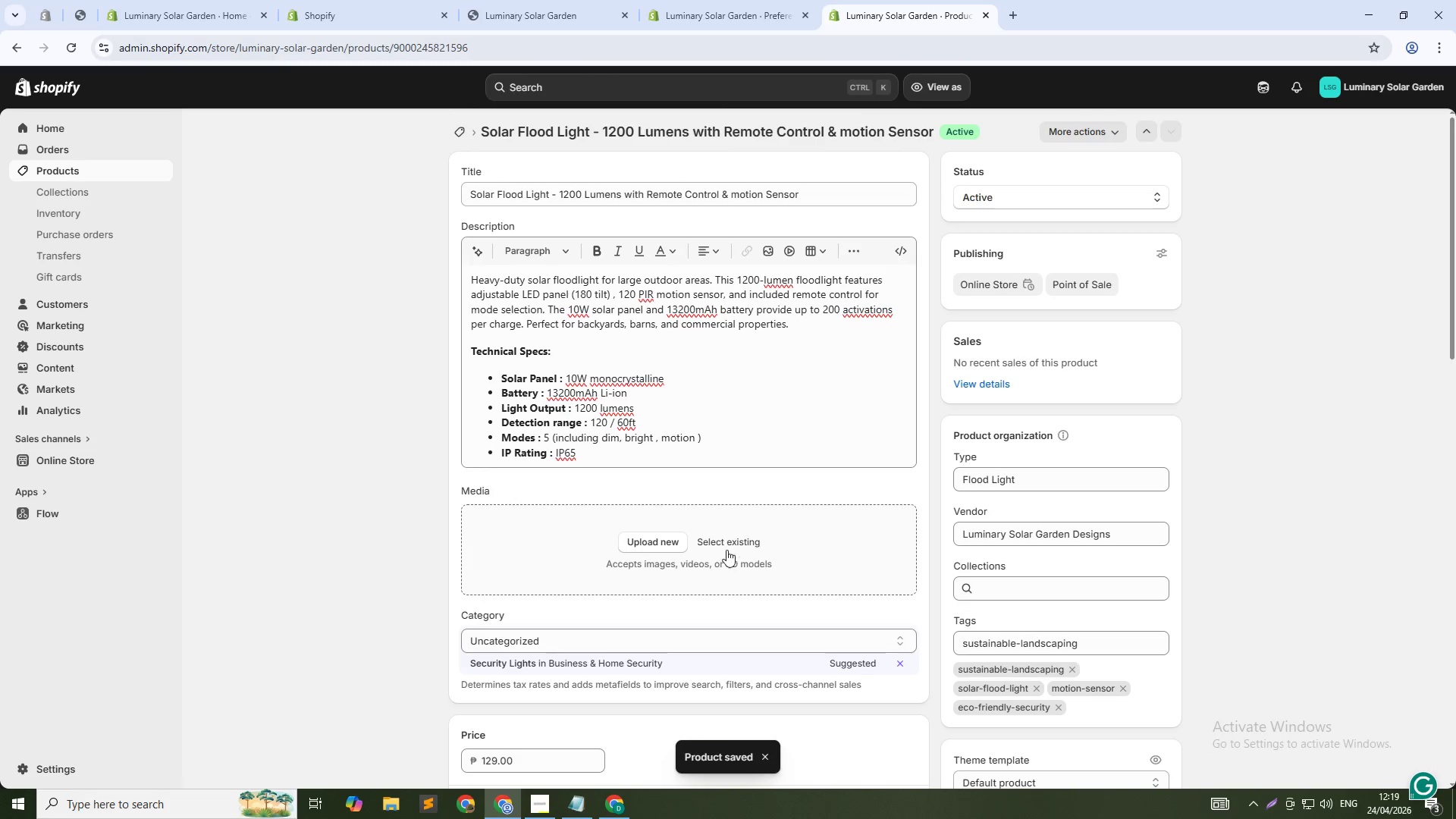 
left_click([730, 545])
 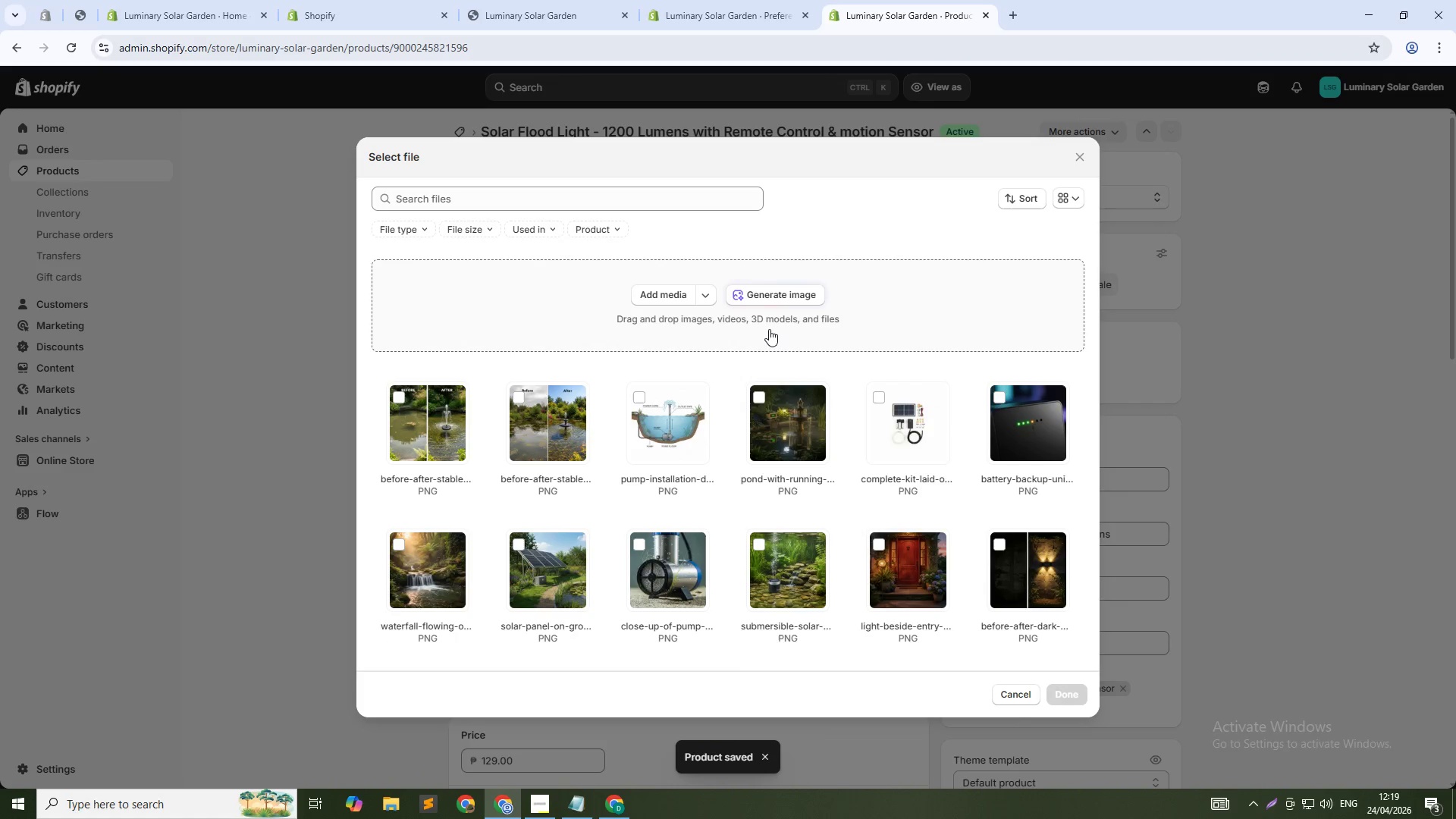 
left_click([775, 286])
 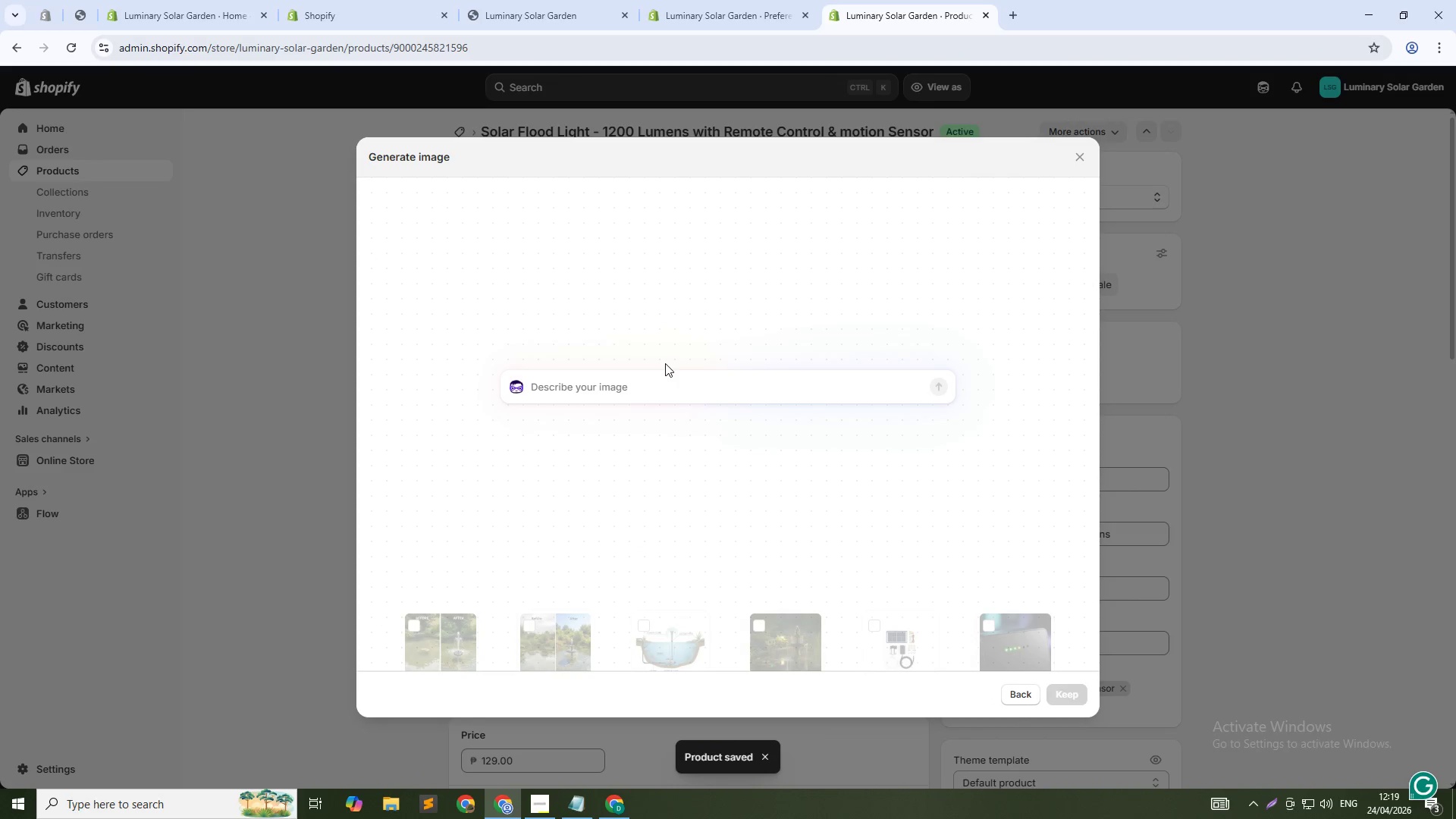 
left_click([589, 383])
 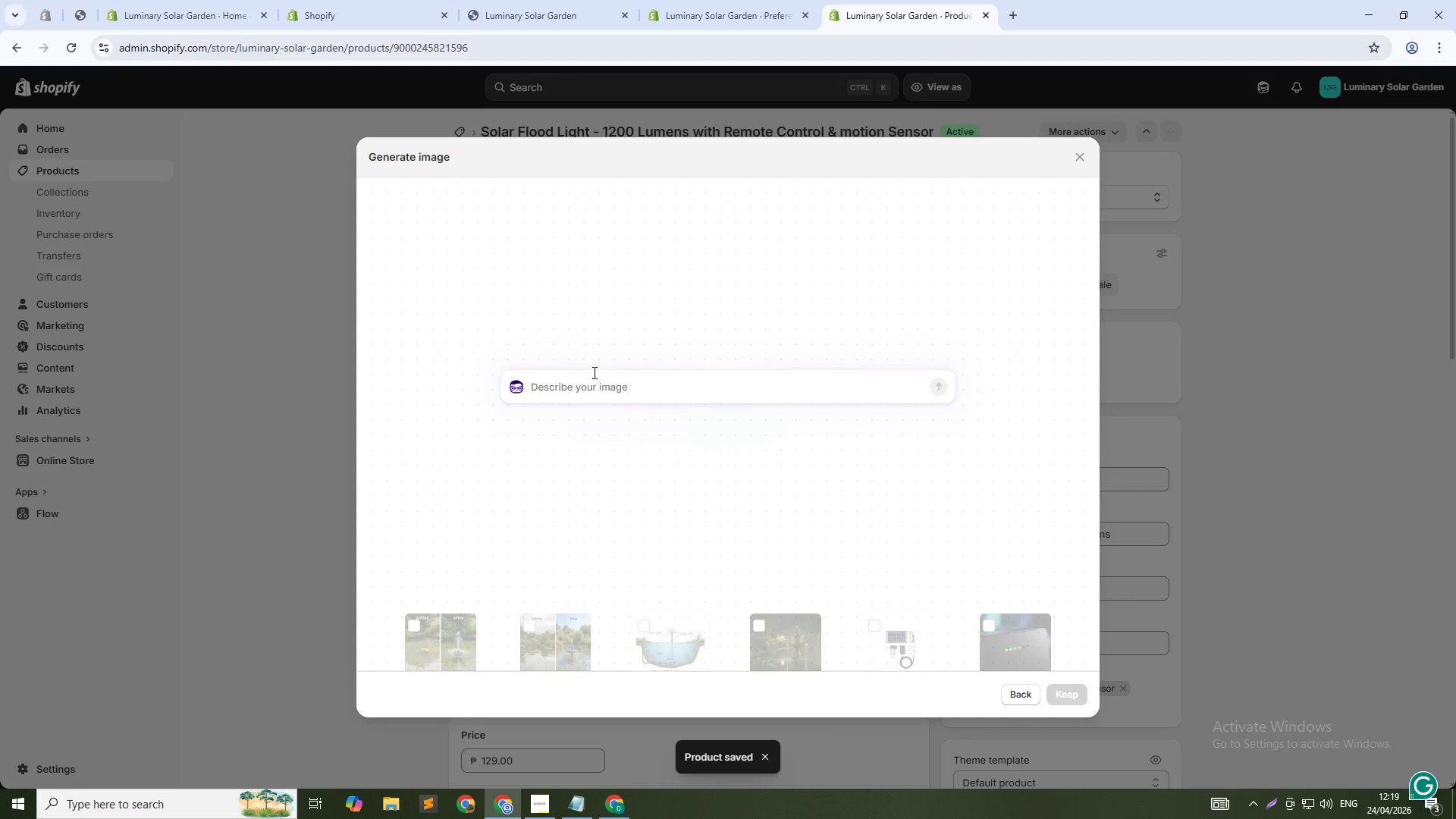 
type(Solr)
key(Backspace)
key(Backspace)
key(Backspace)
type(lar floodlight mounted on pole, bright LED illuminting large backyrd, night settings 1:1)
 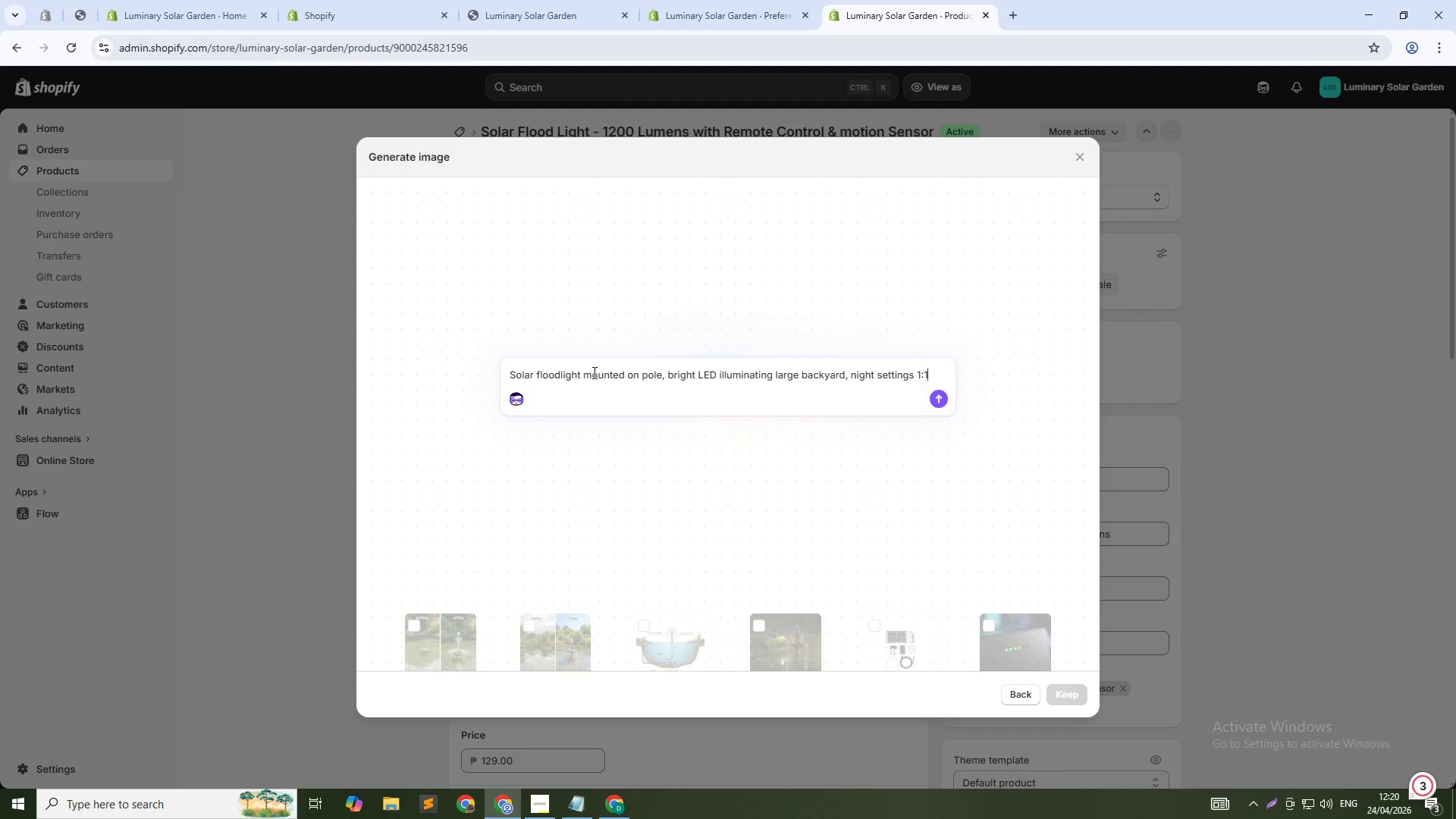 
 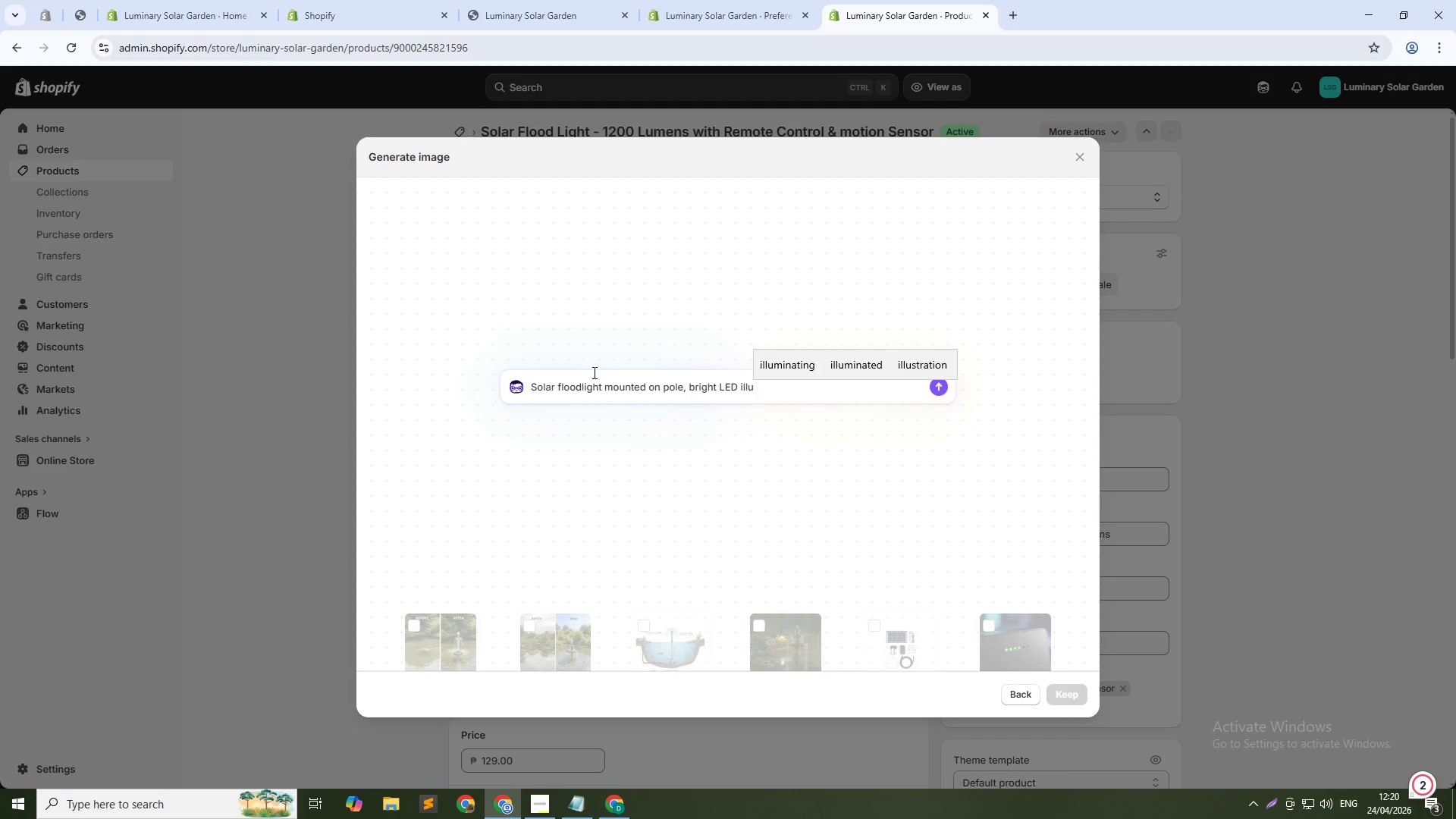 
key(Enter)
 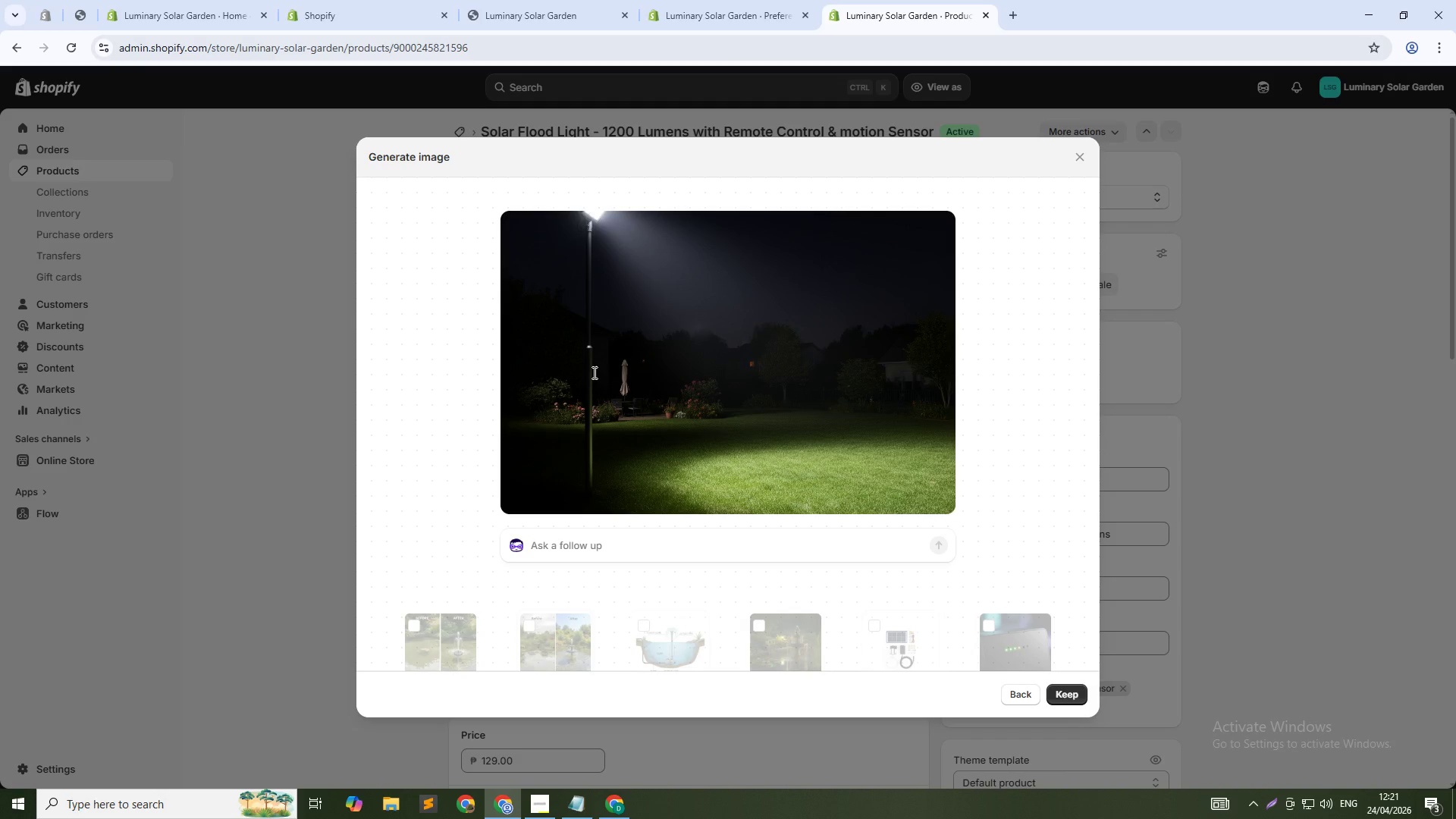 
wait(85.84)
 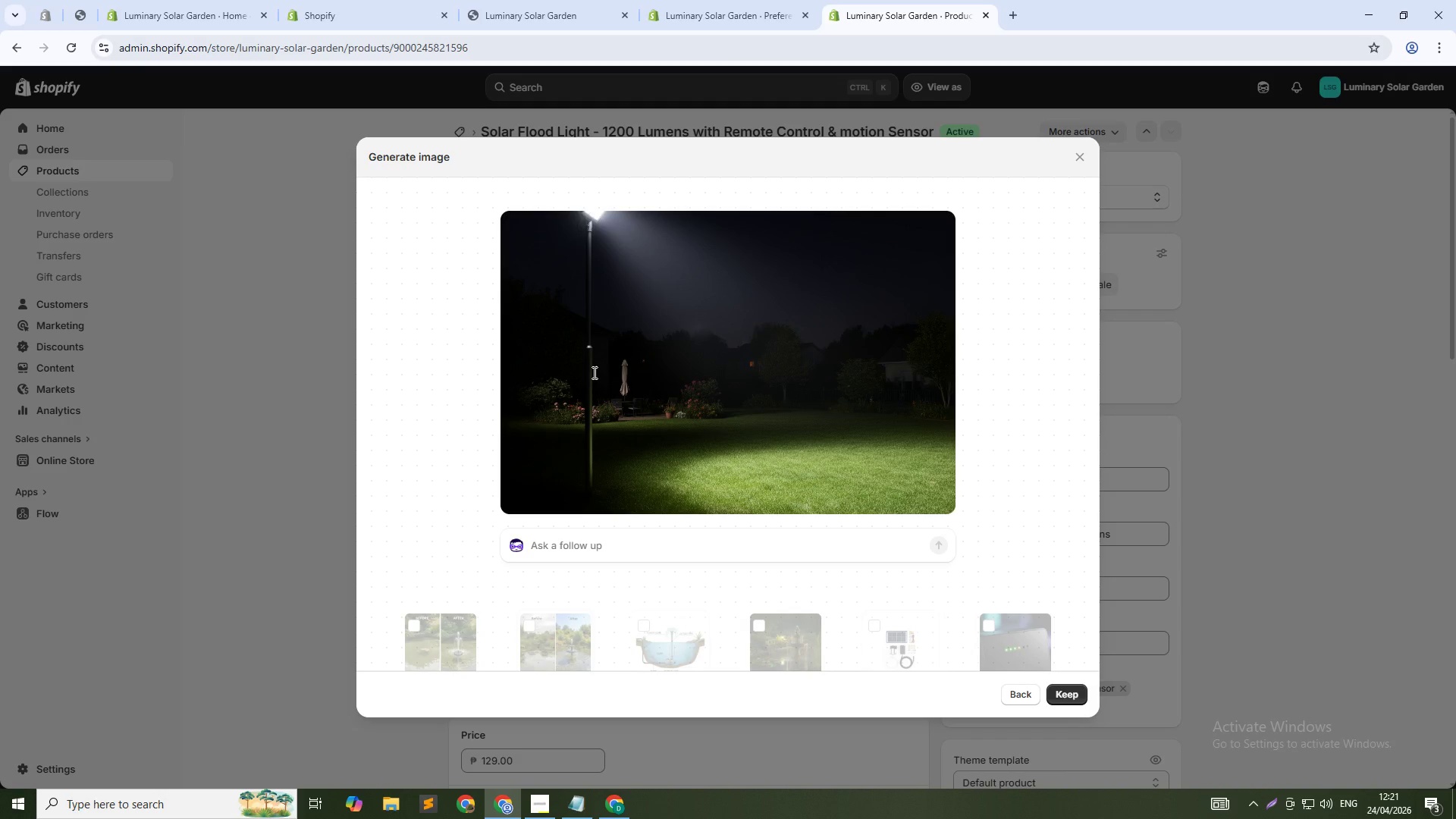 
left_click([1087, 694])
 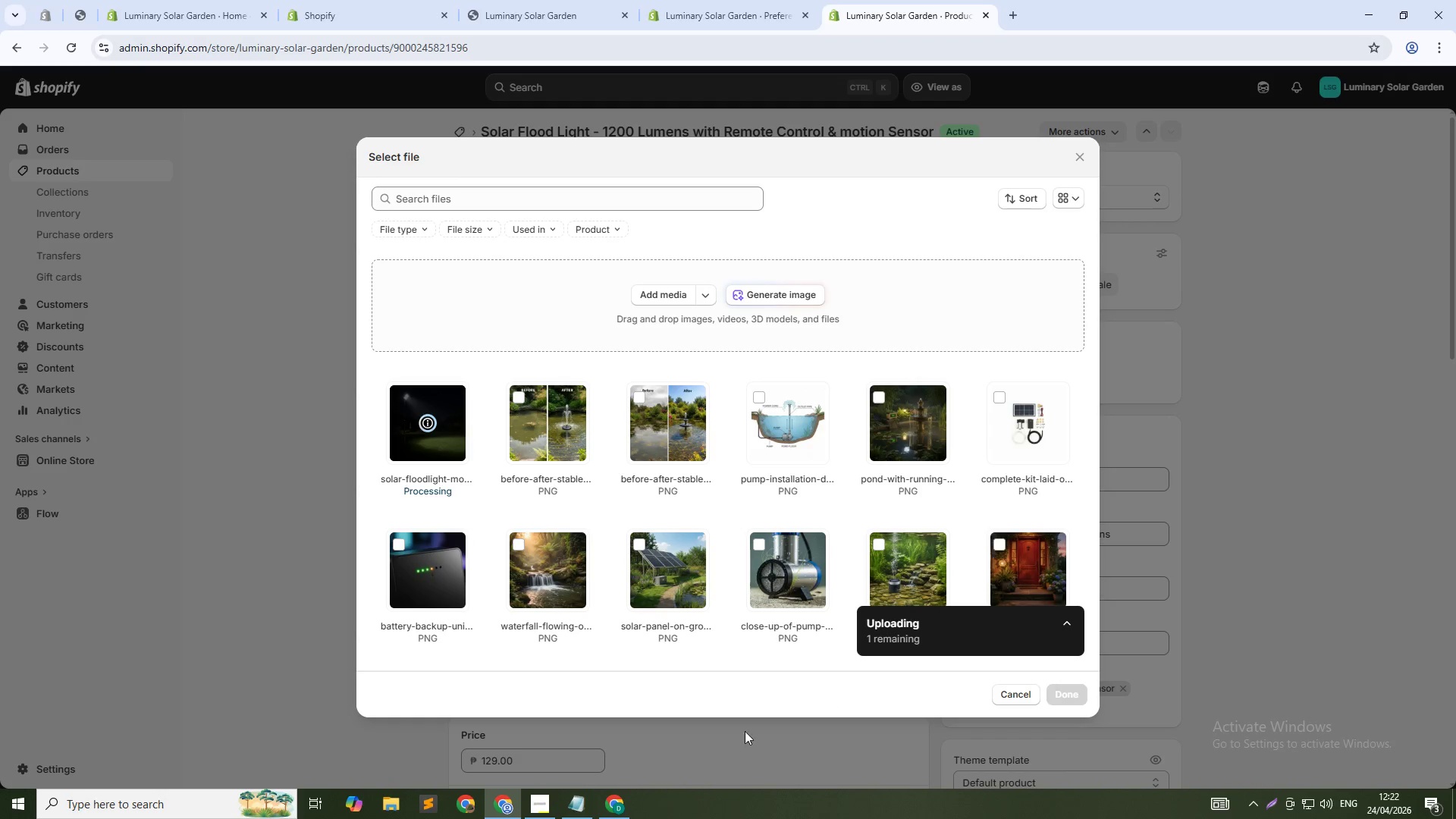 
wait(6.03)
 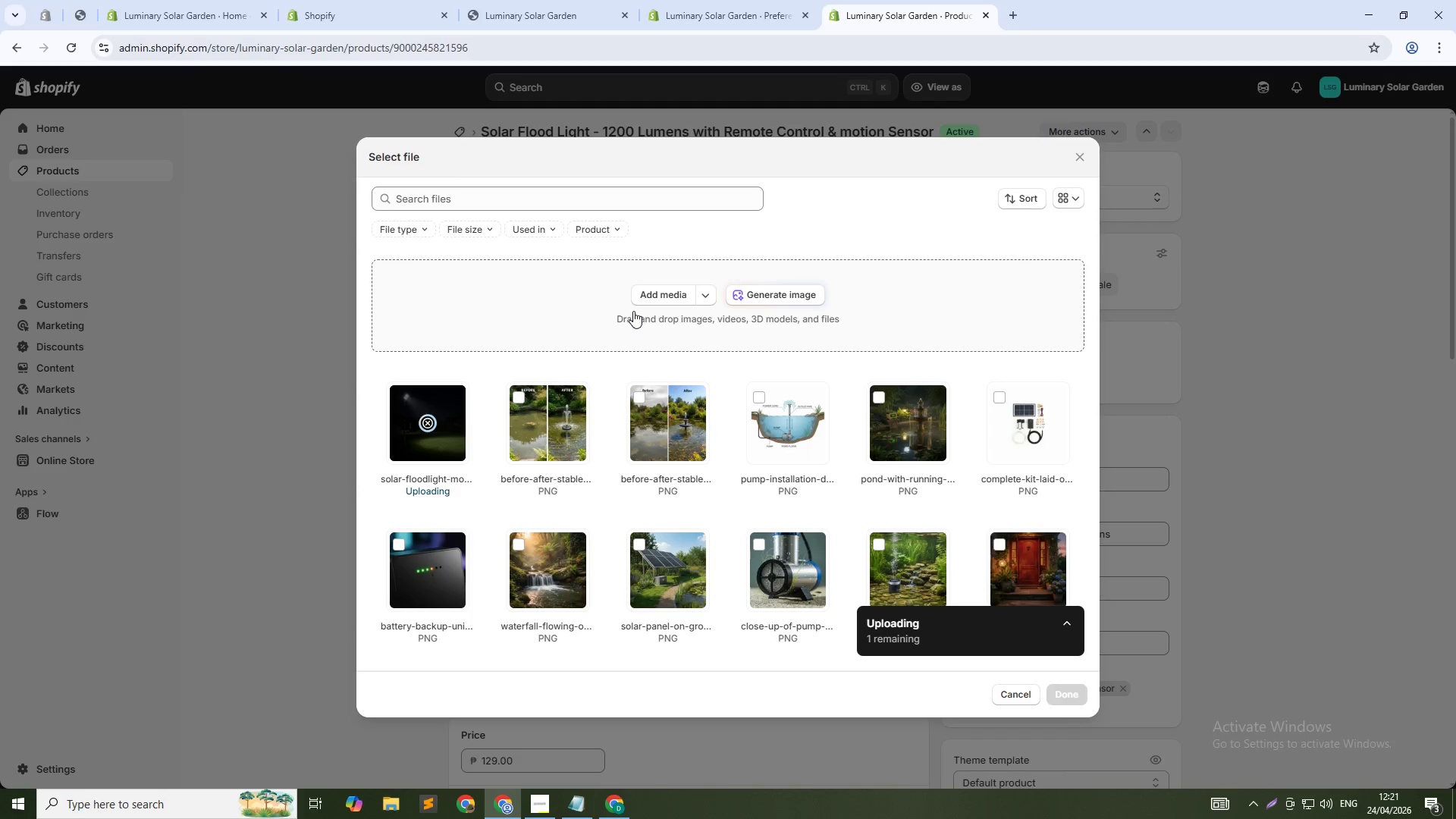 
left_click([555, 818])